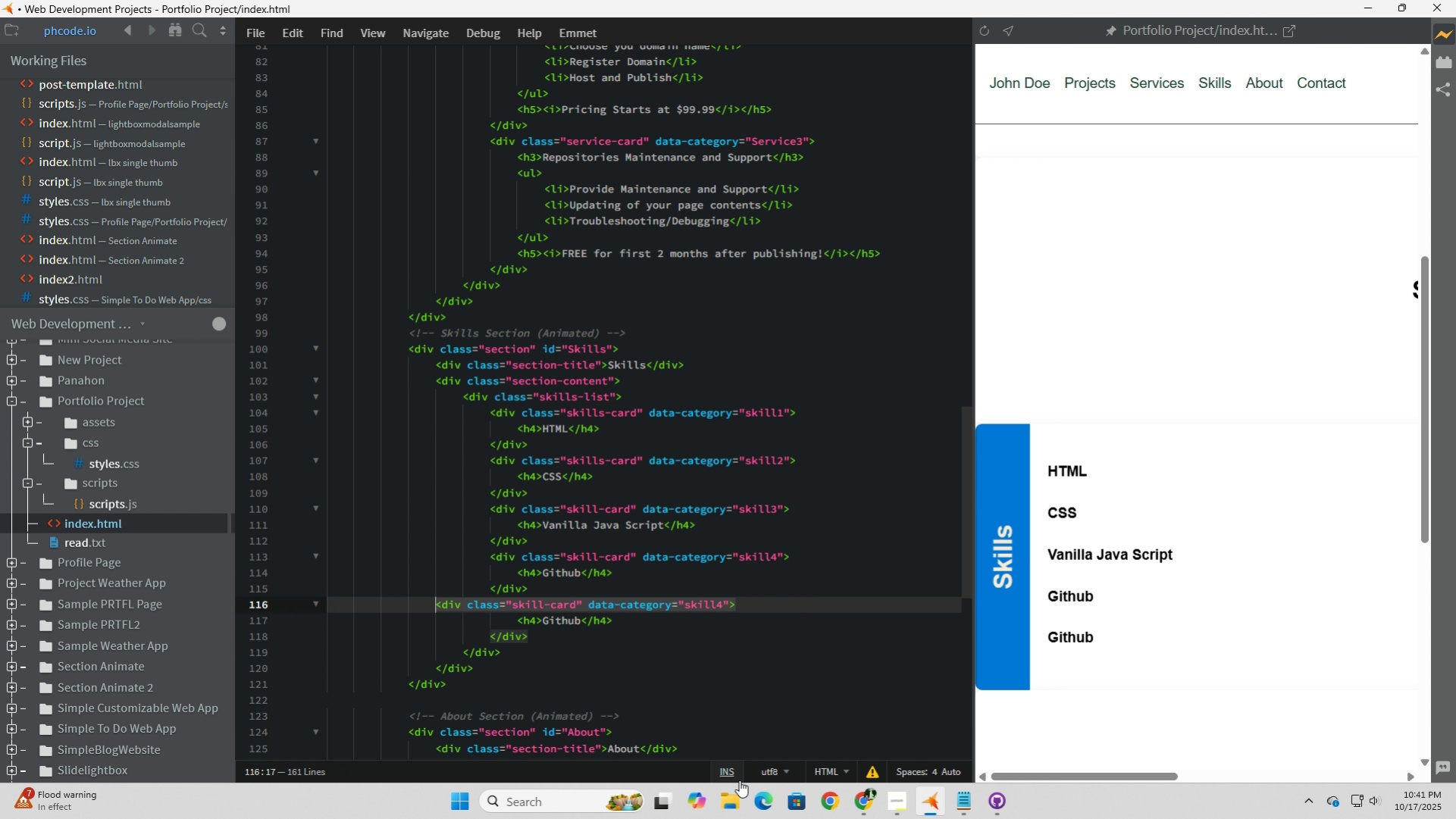 
key(Tab)
 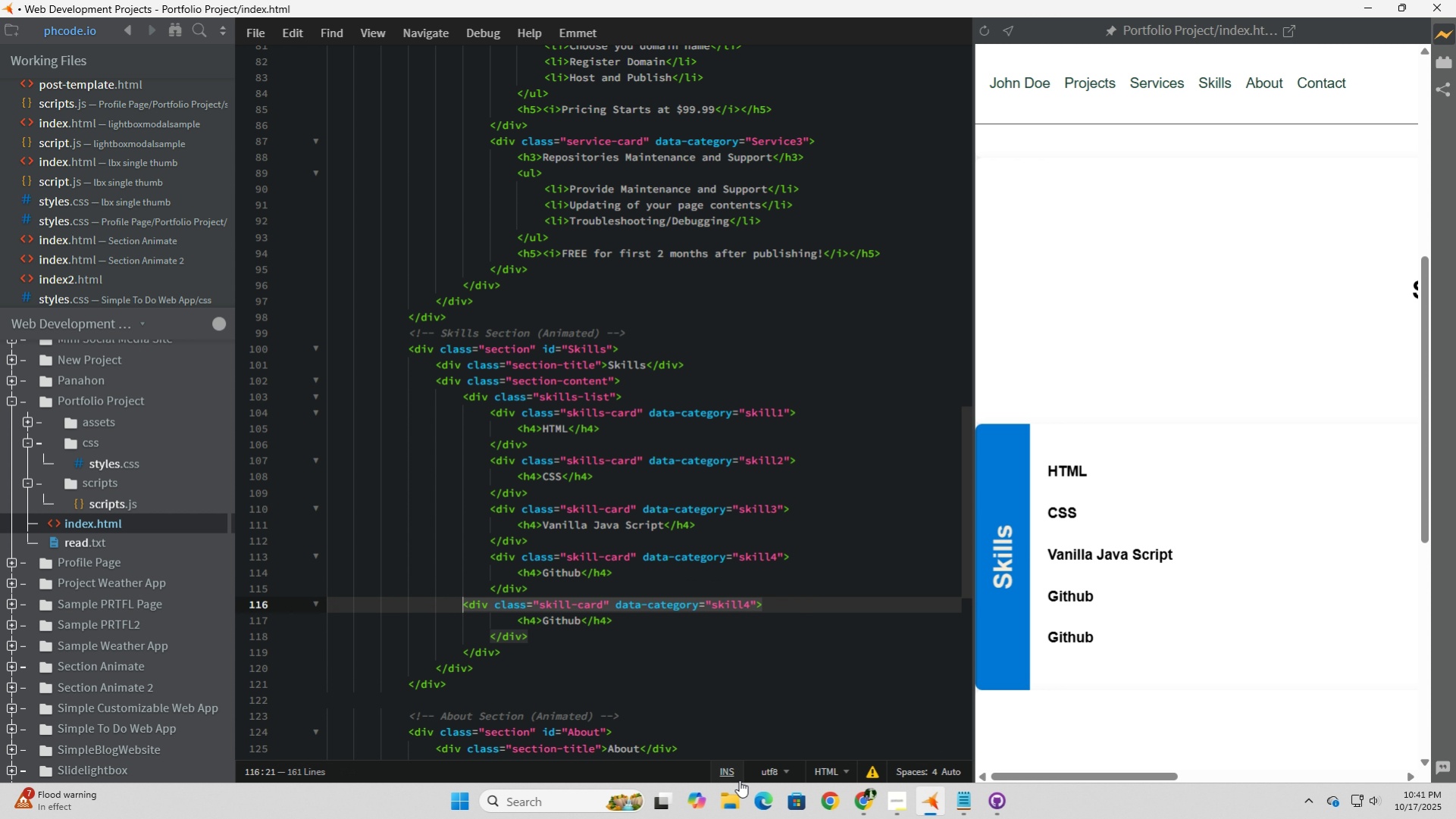 
key(Tab)
 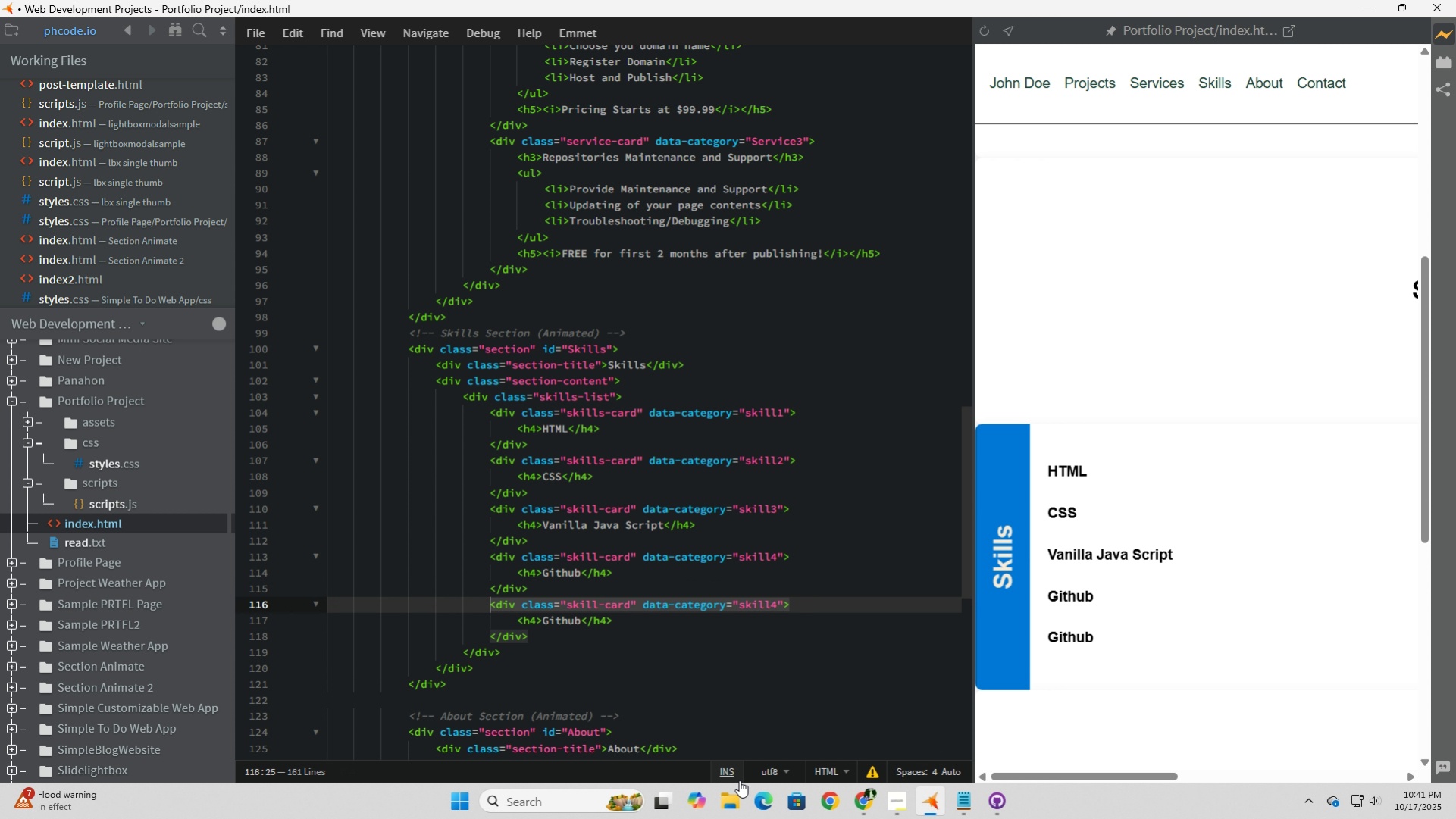 
key(Tab)
 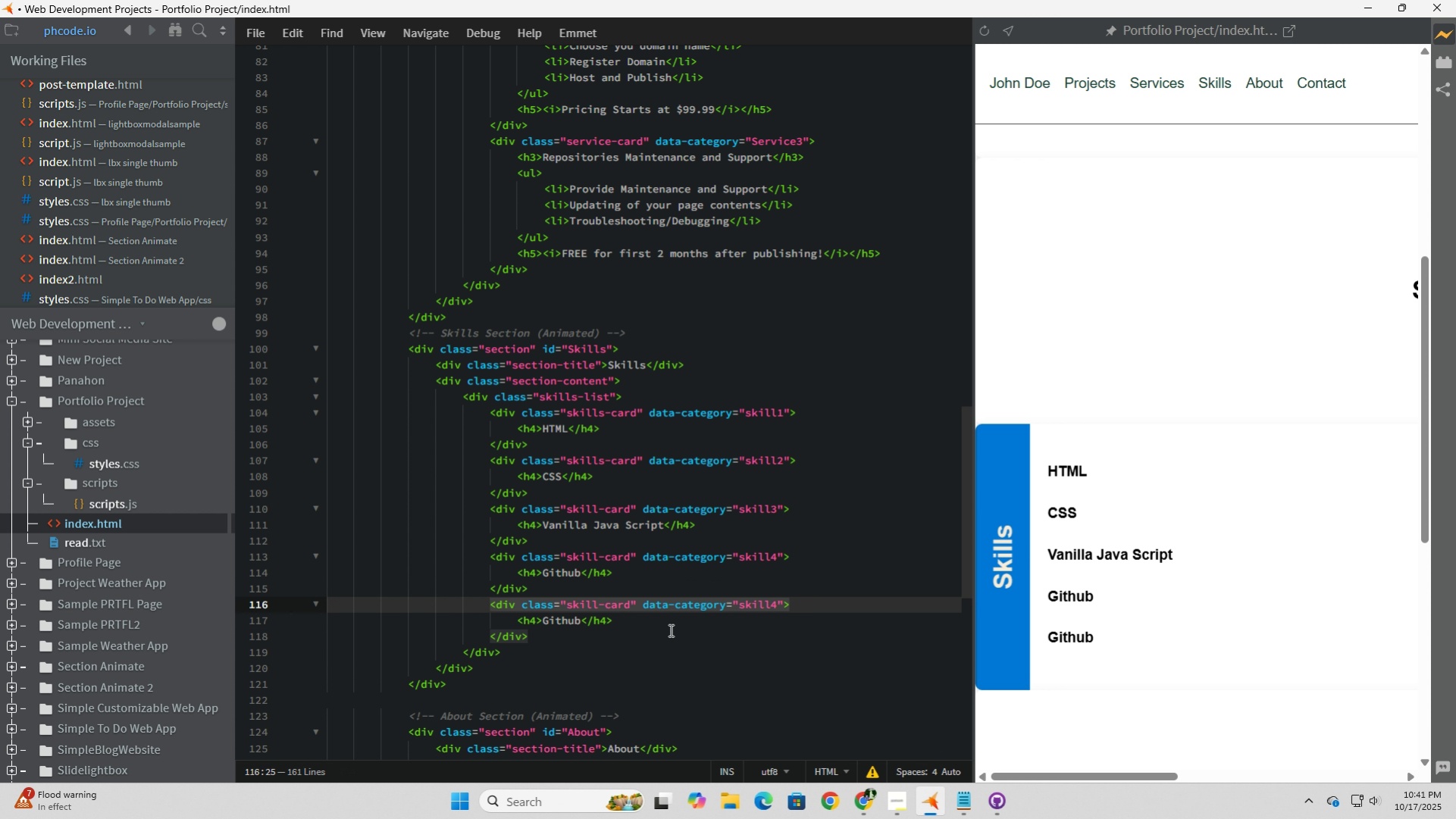 
left_click_drag(start_coordinate=[777, 605], to_coordinate=[772, 605])
 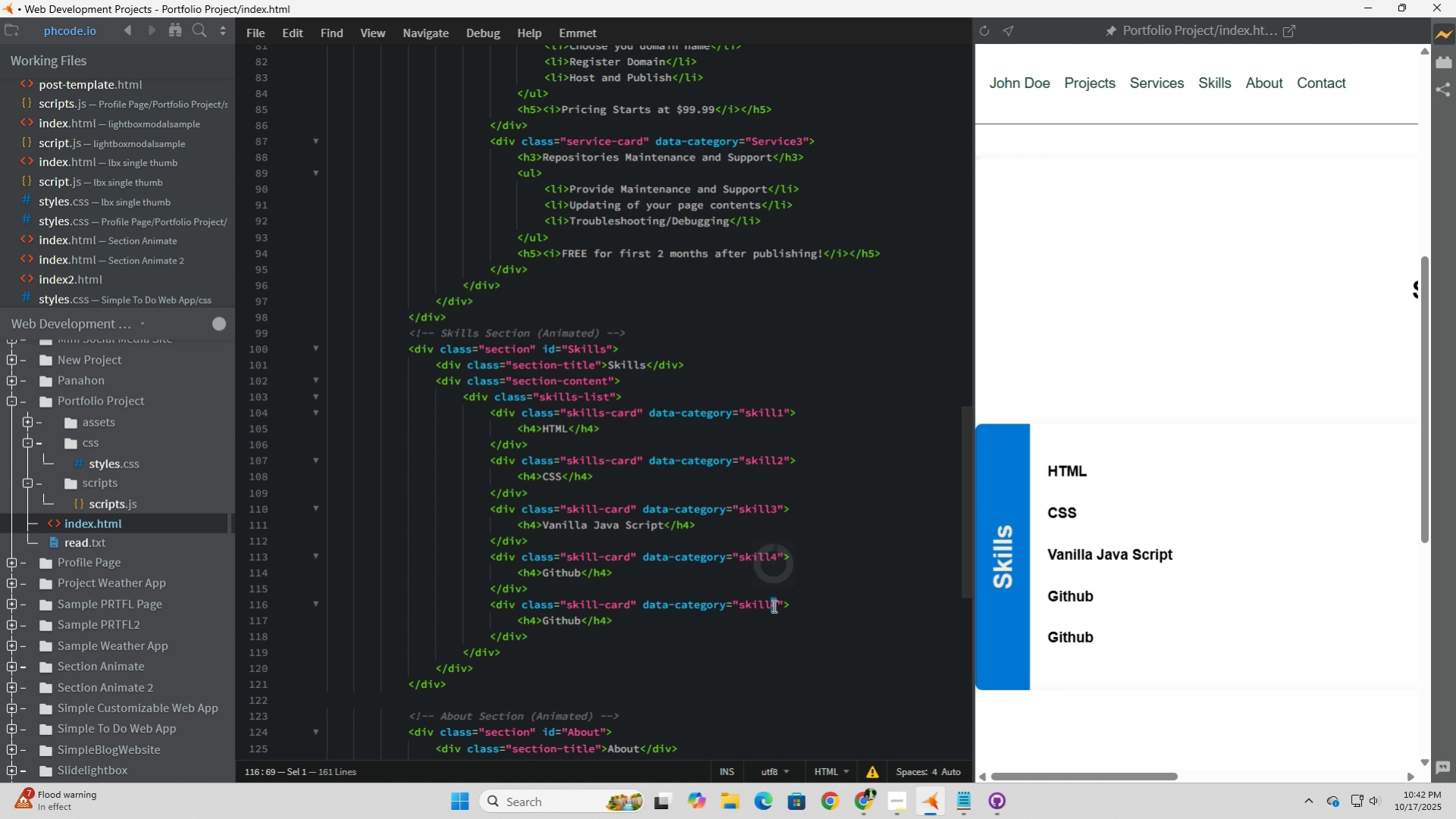 
key(5)
 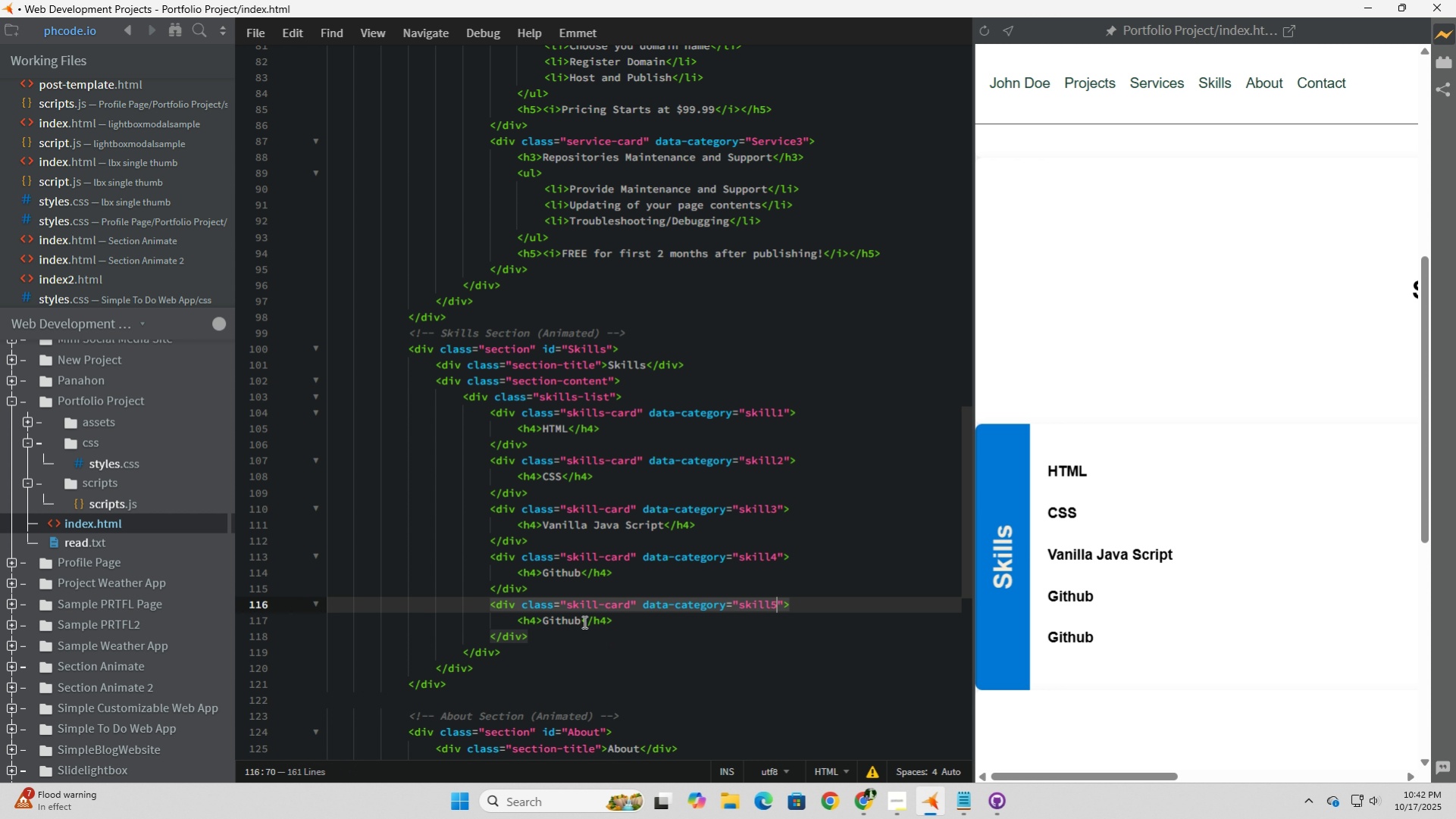 
left_click_drag(start_coordinate=[581, 621], to_coordinate=[561, 621])
 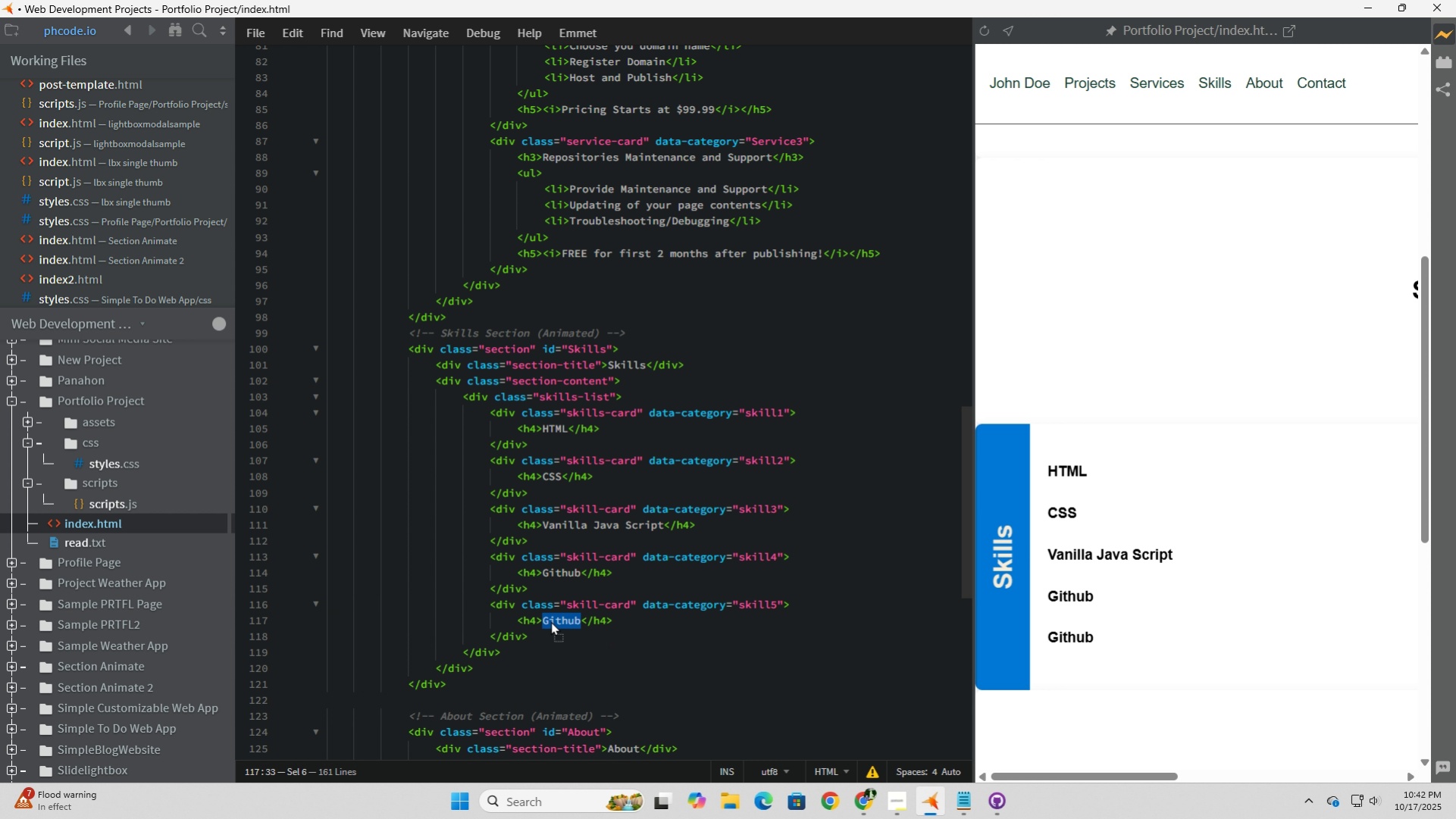 
left_click_drag(start_coordinate=[555, 621], to_coordinate=[548, 621])
 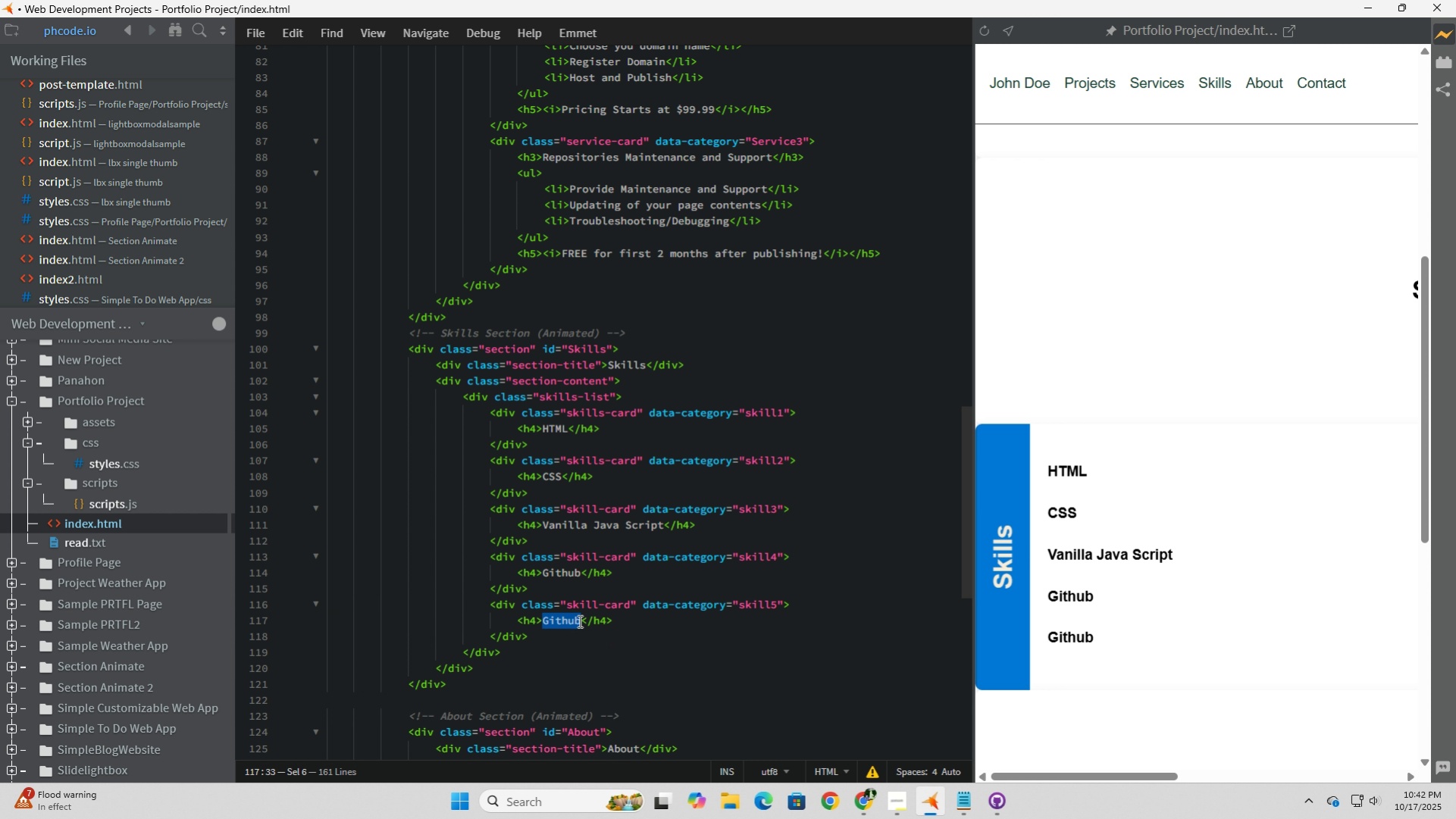 
left_click_drag(start_coordinate=[578, 621], to_coordinate=[574, 621])
 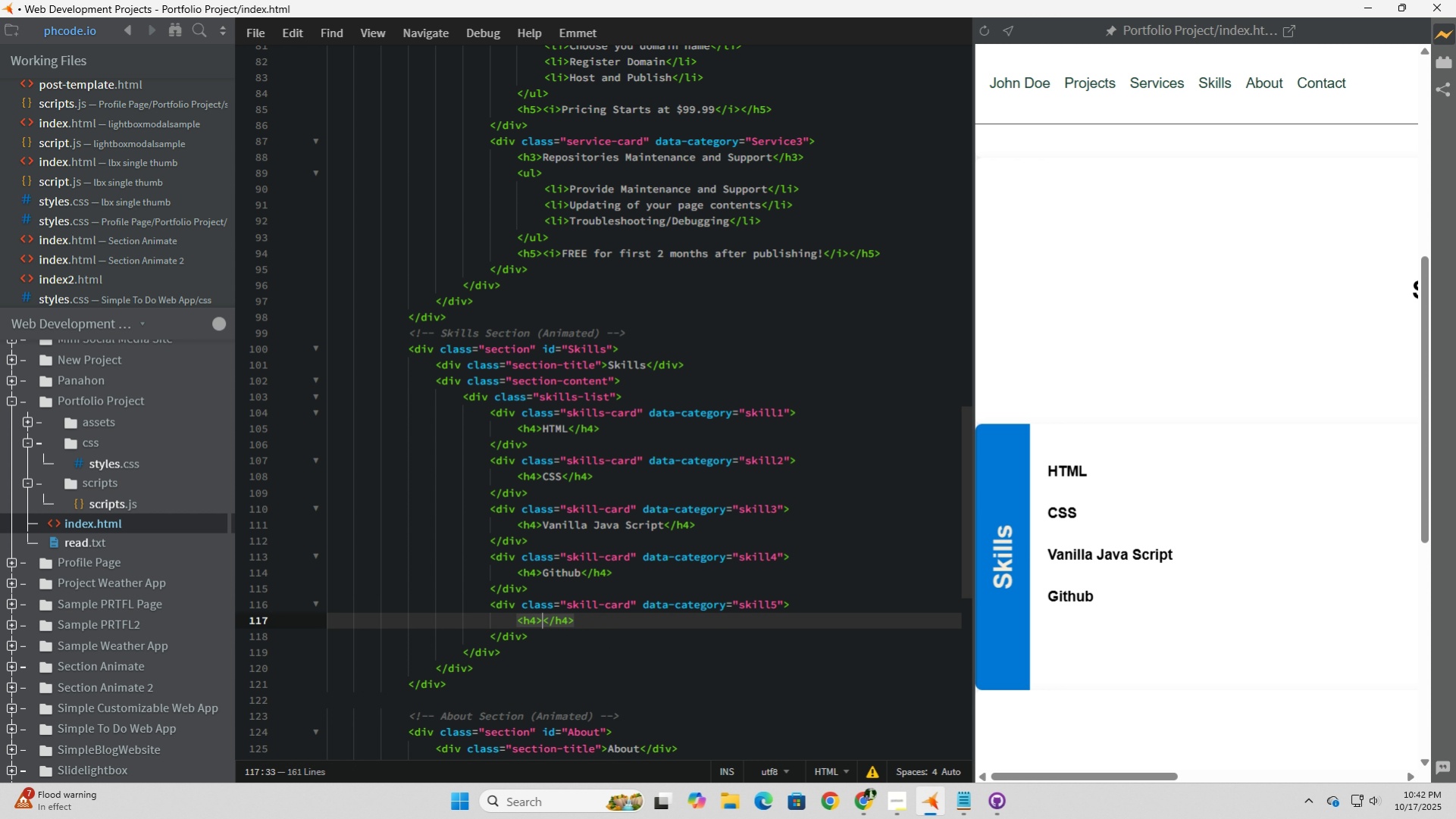 
key(Backspace)
type(Netlify)
 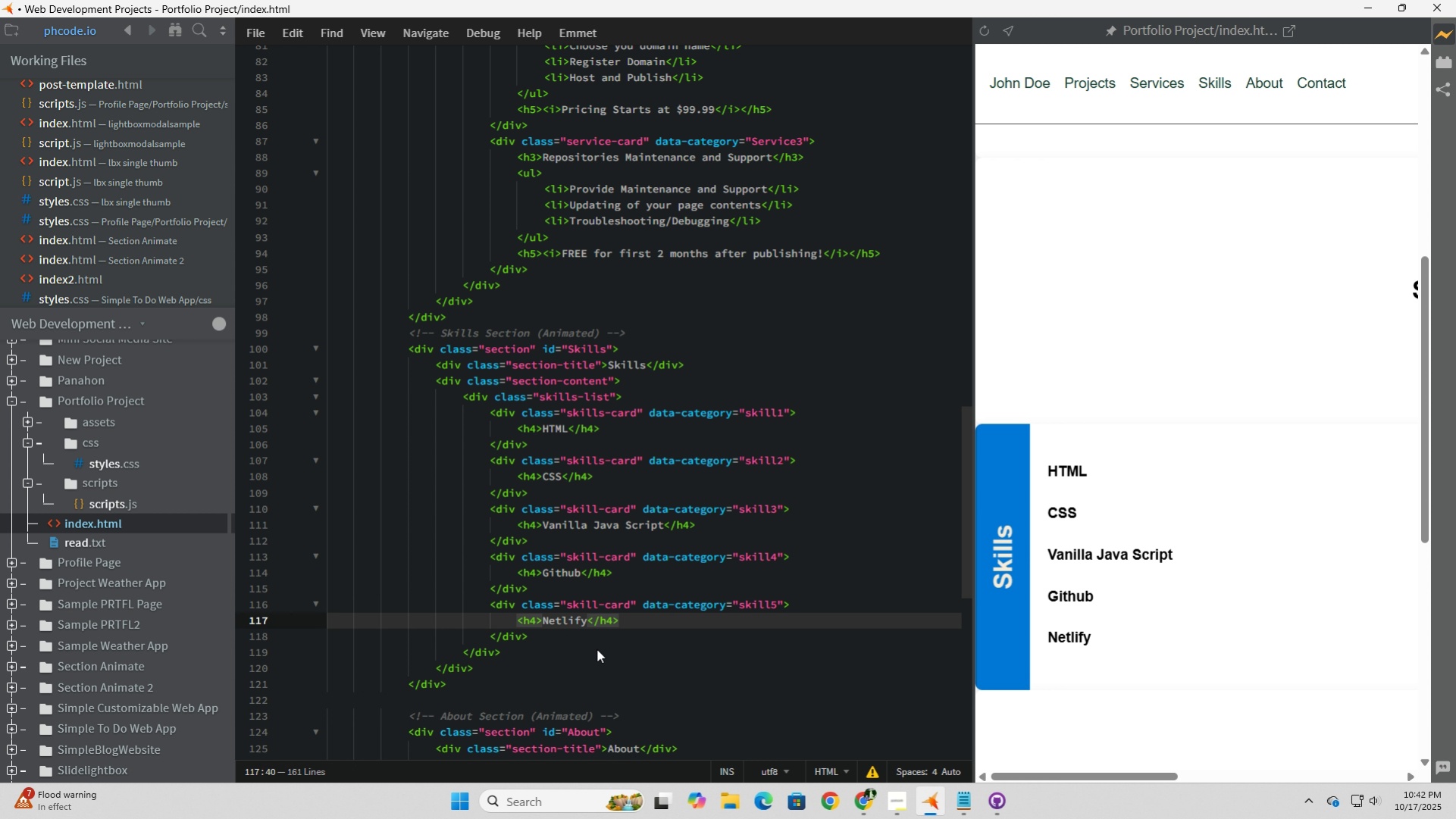 
left_click([708, 636])
 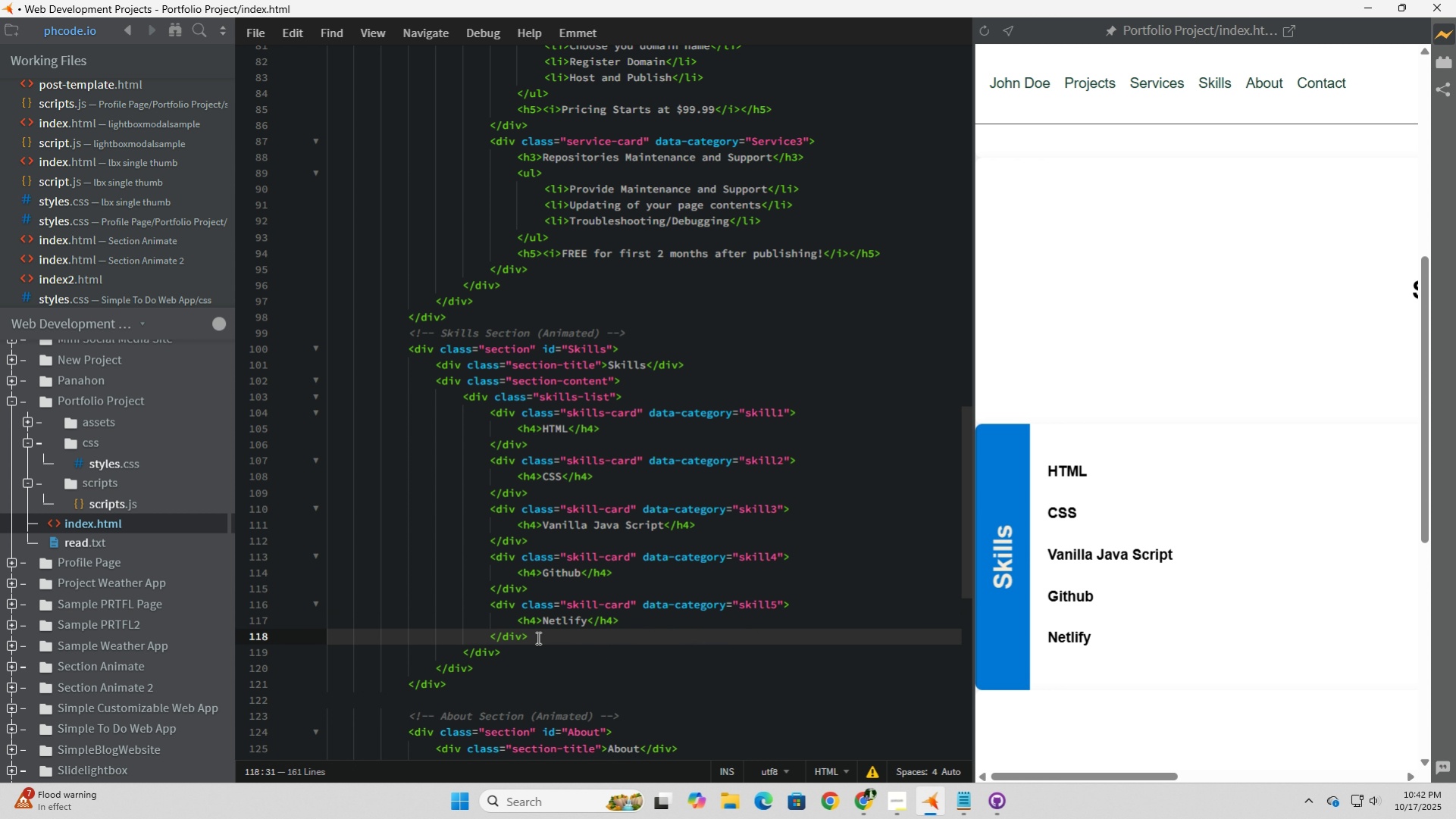 
left_click_drag(start_coordinate=[537, 637], to_coordinate=[456, 608])
 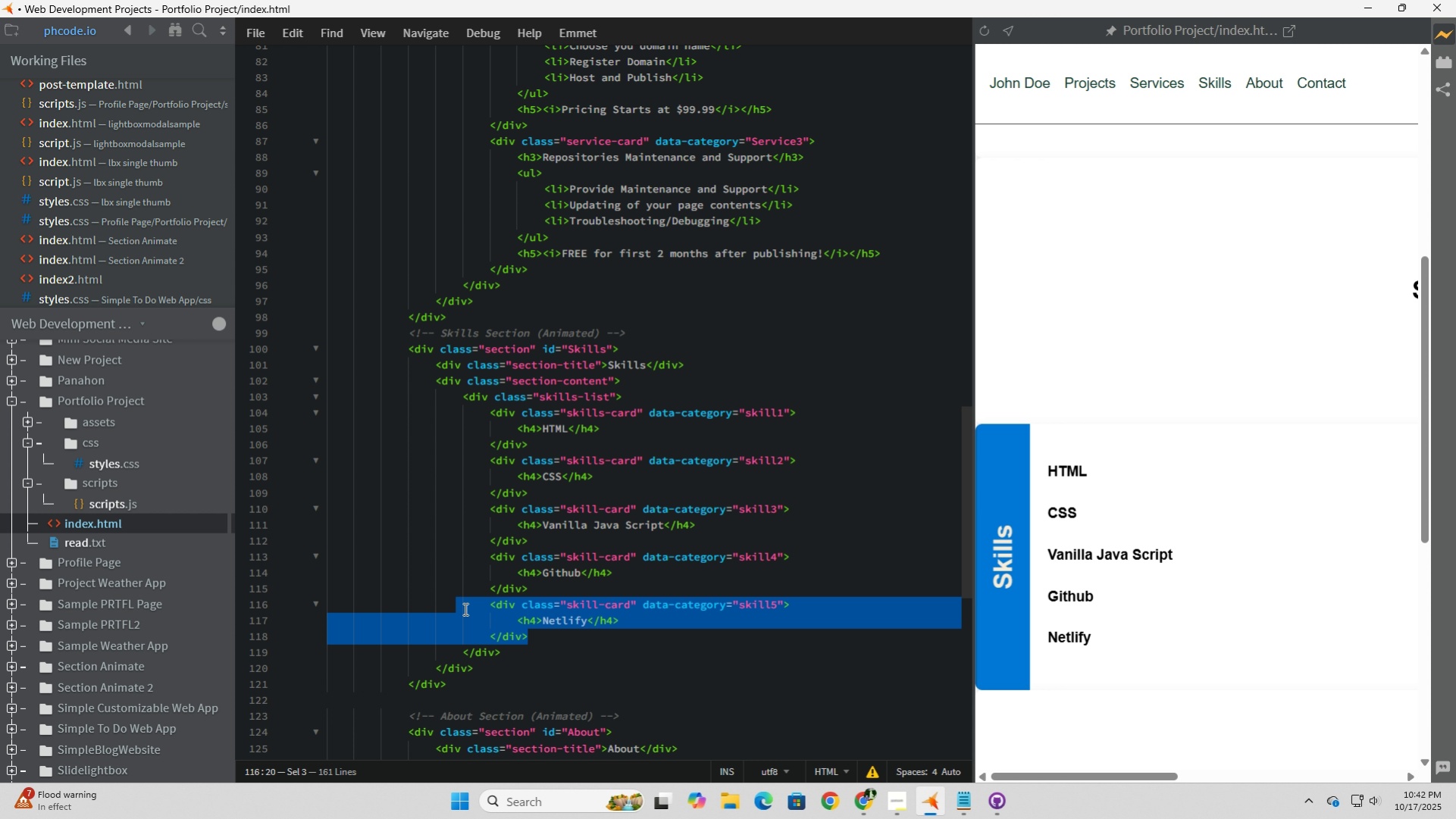 
key(Control+C)
 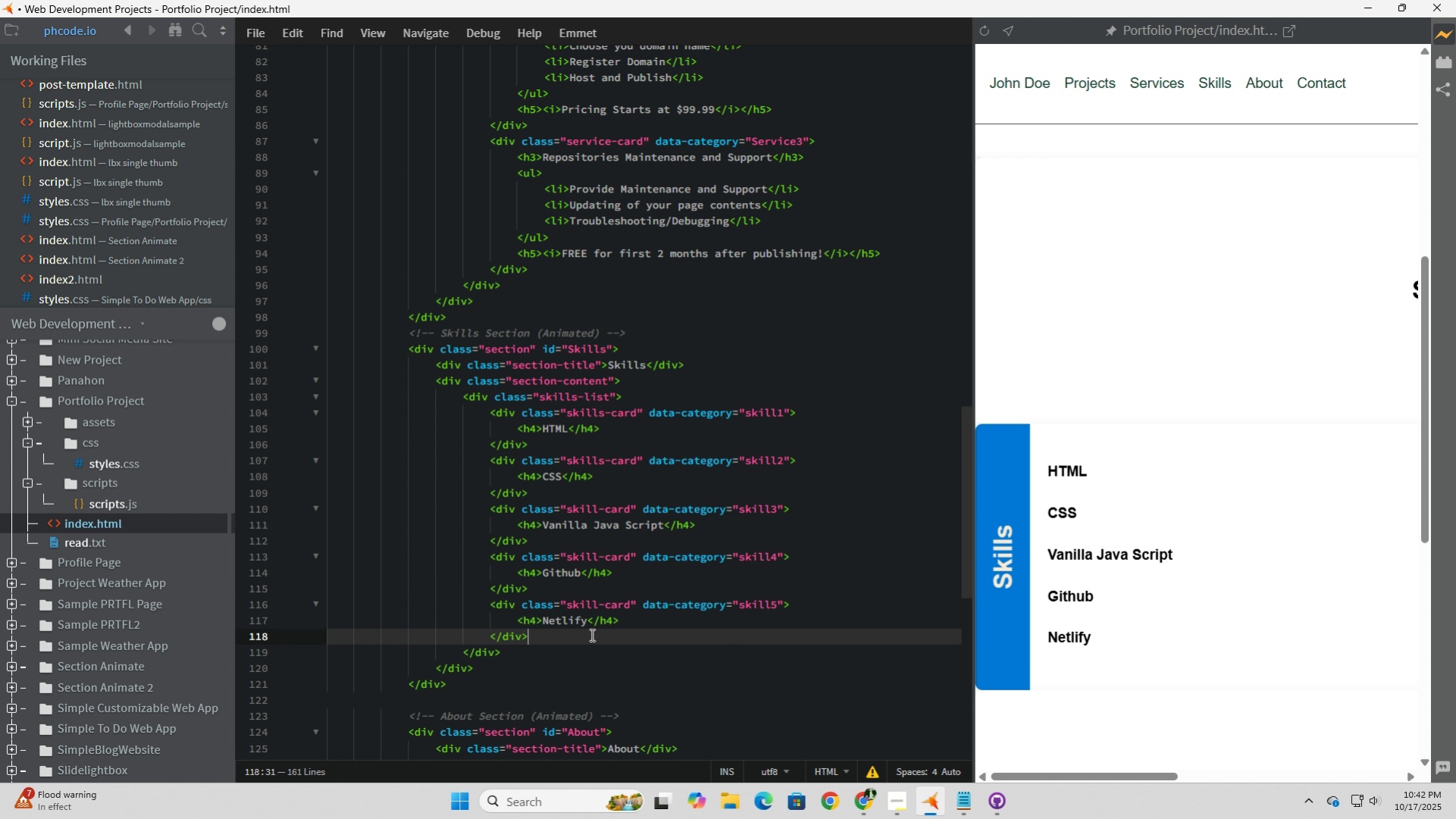 
left_click([590, 634])
 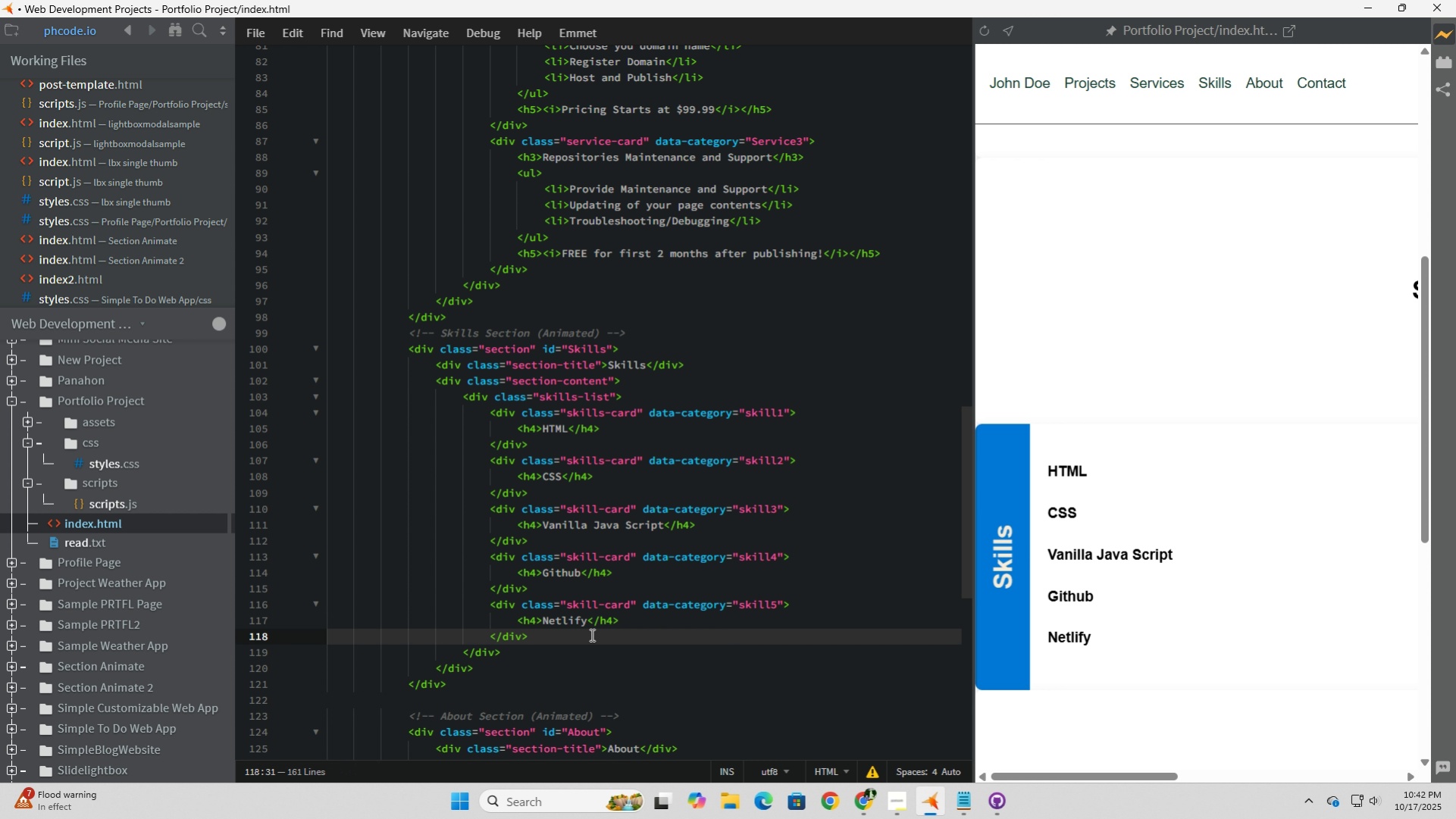 
key(Enter)
 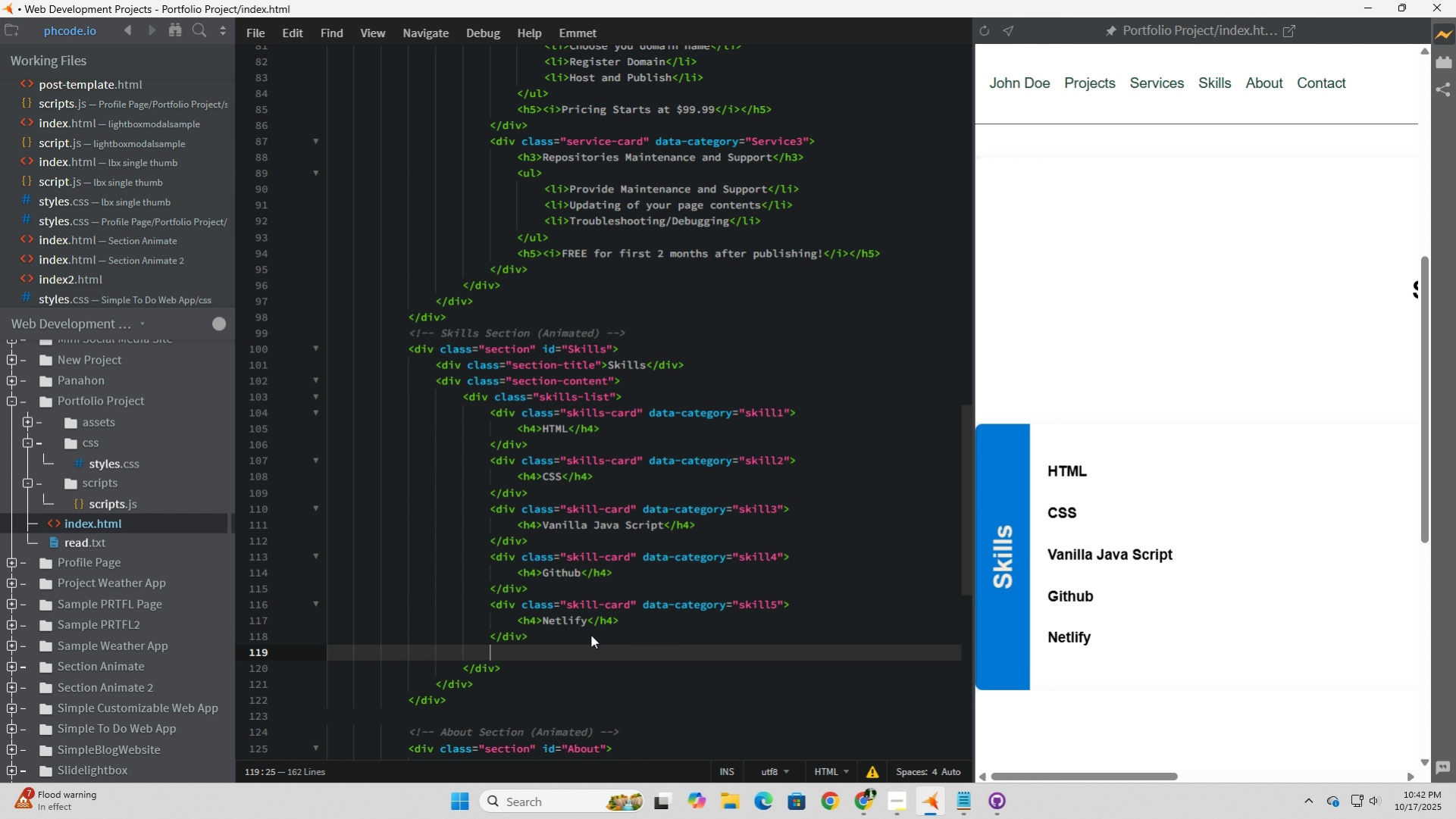 
key(Control+ControlLeft)
 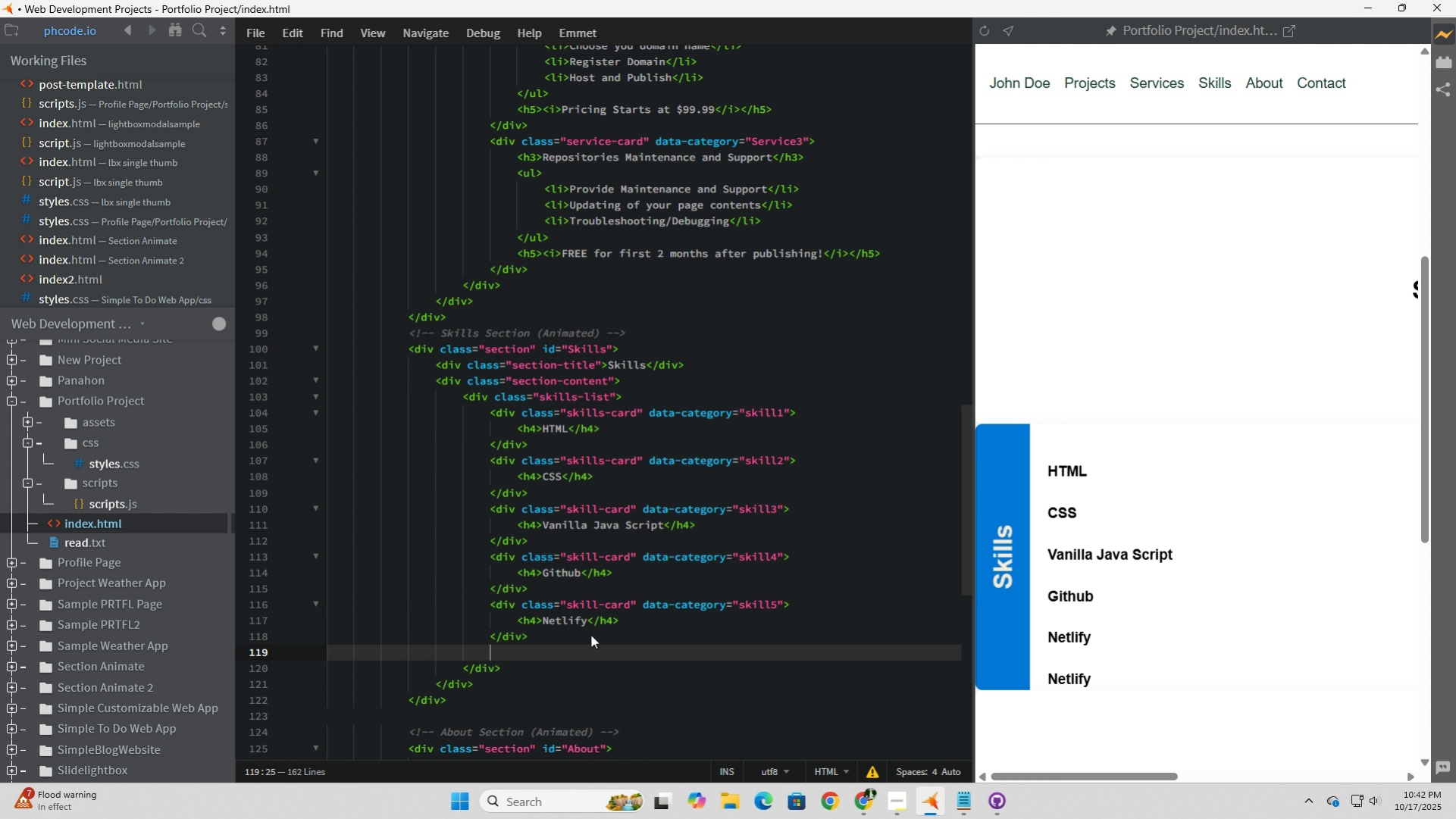 
key(Control+V)
 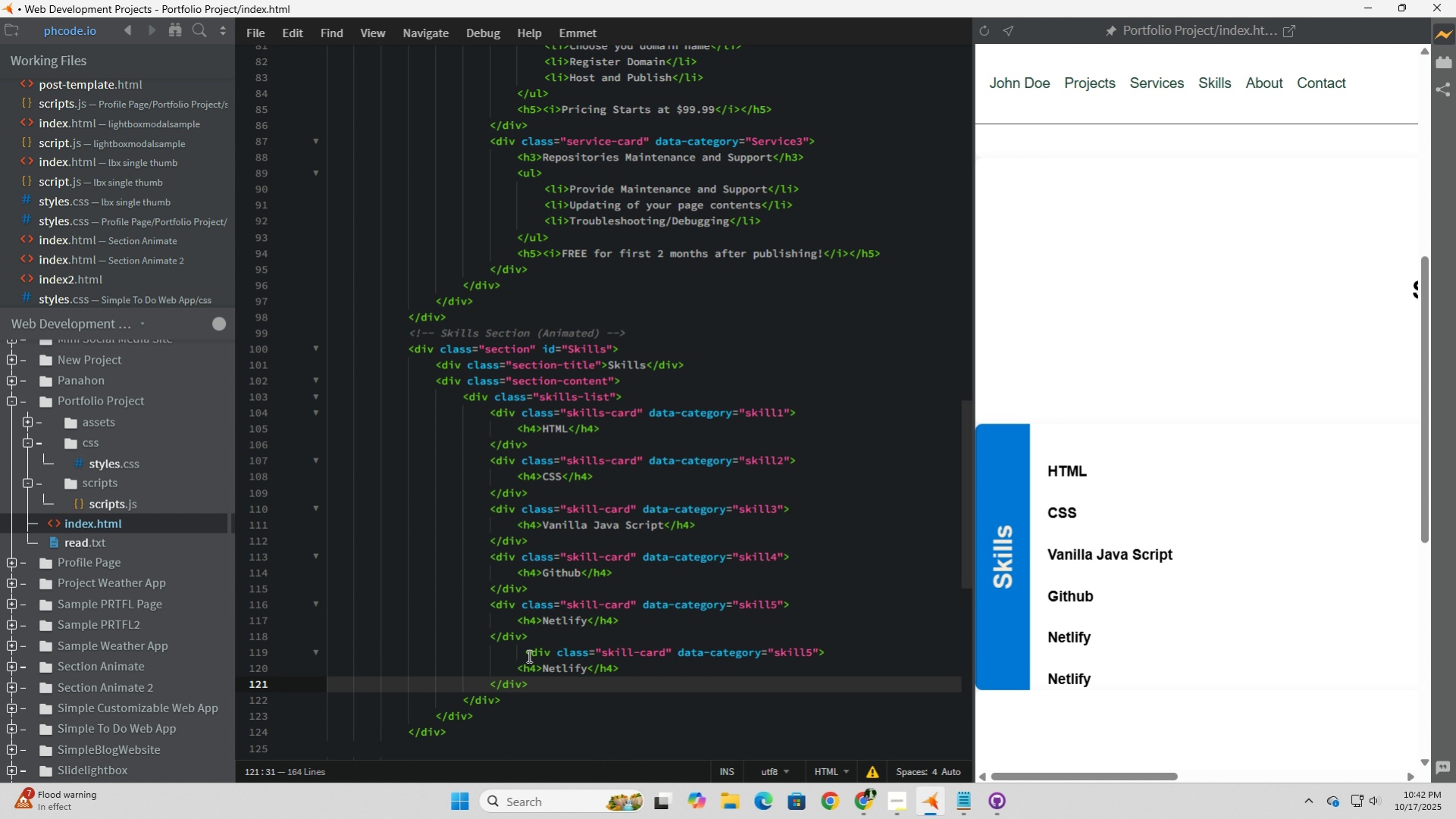 
left_click([524, 654])
 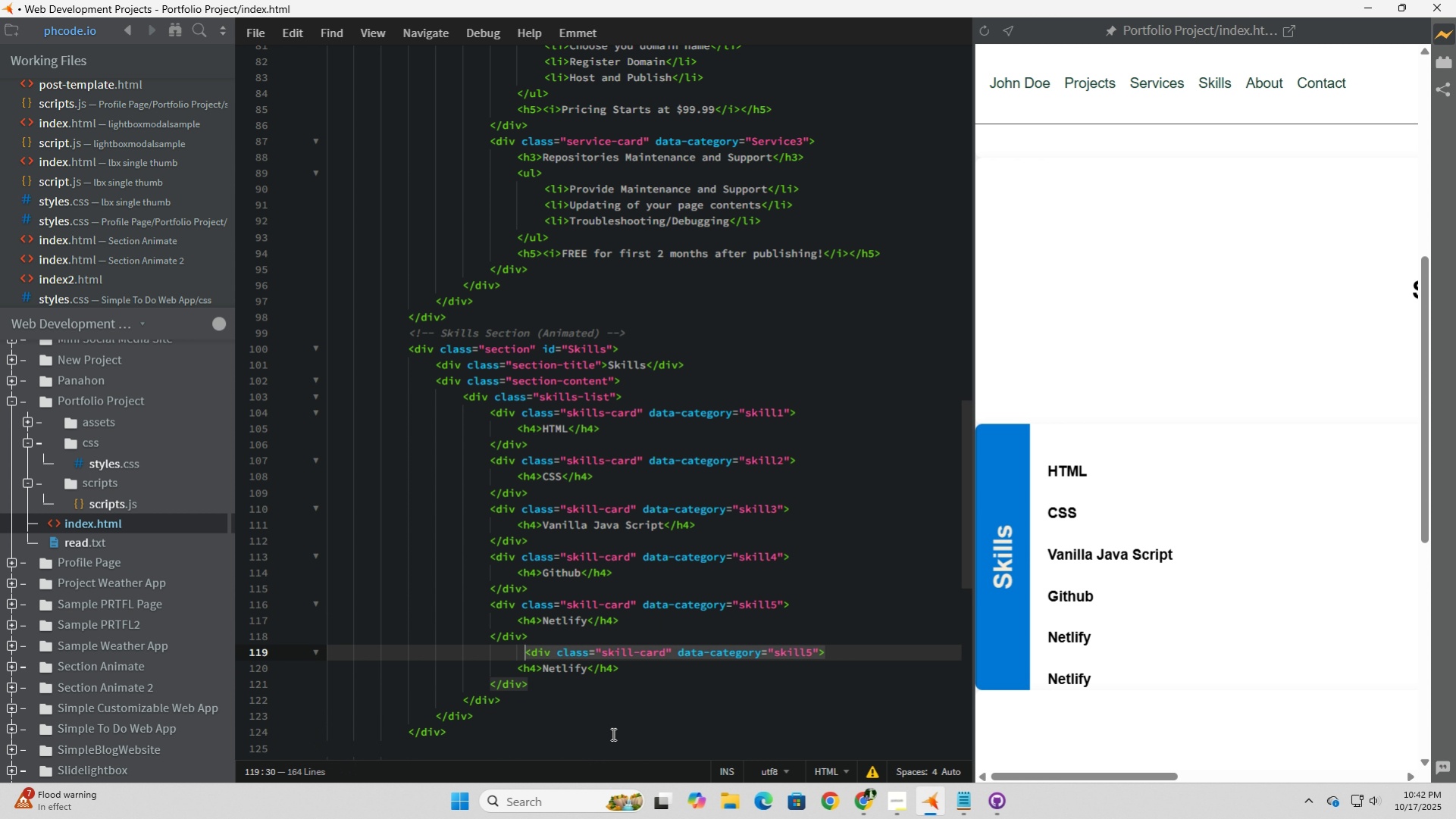 
key(Backspace)
 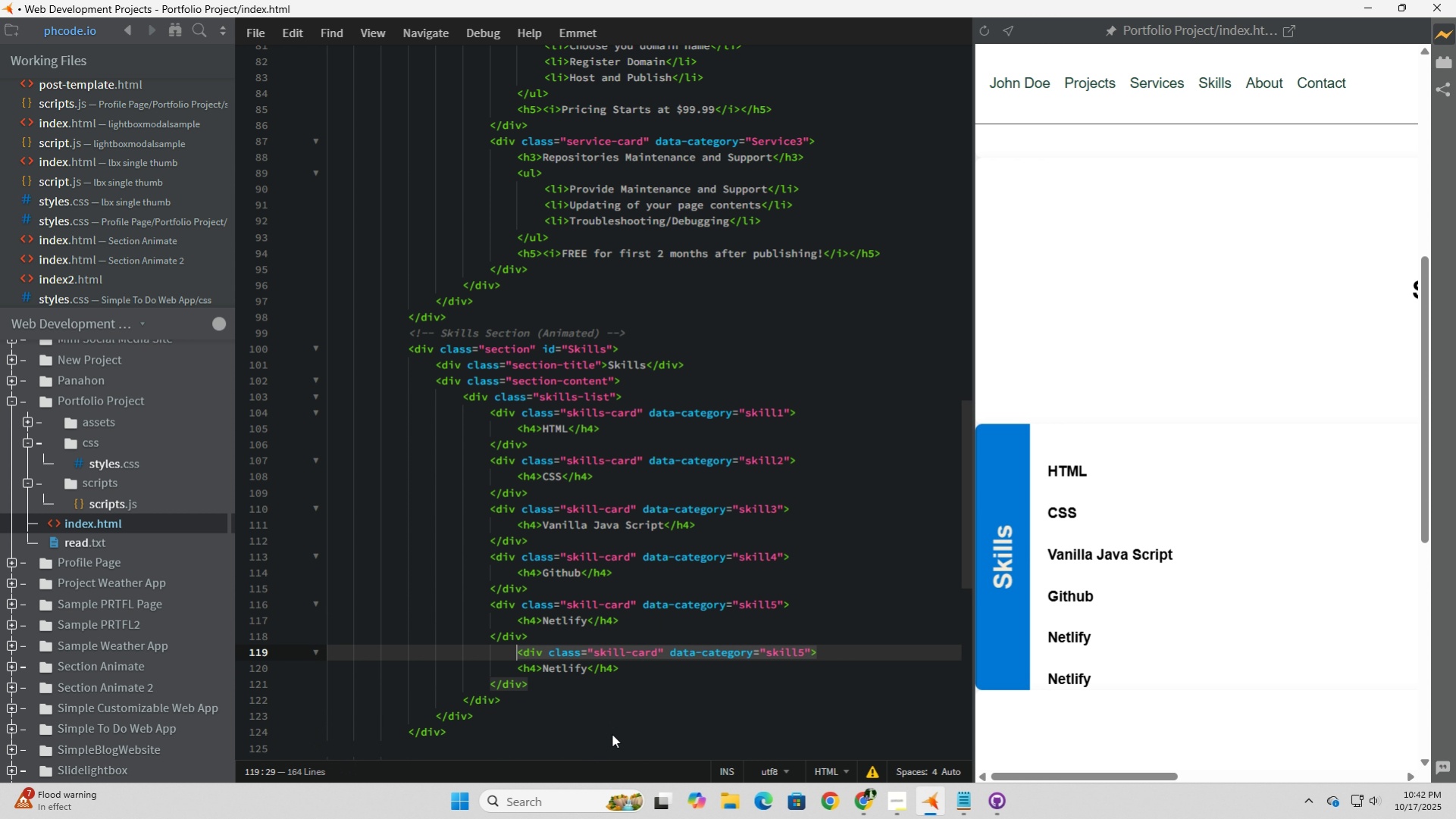 
key(Backspace)
 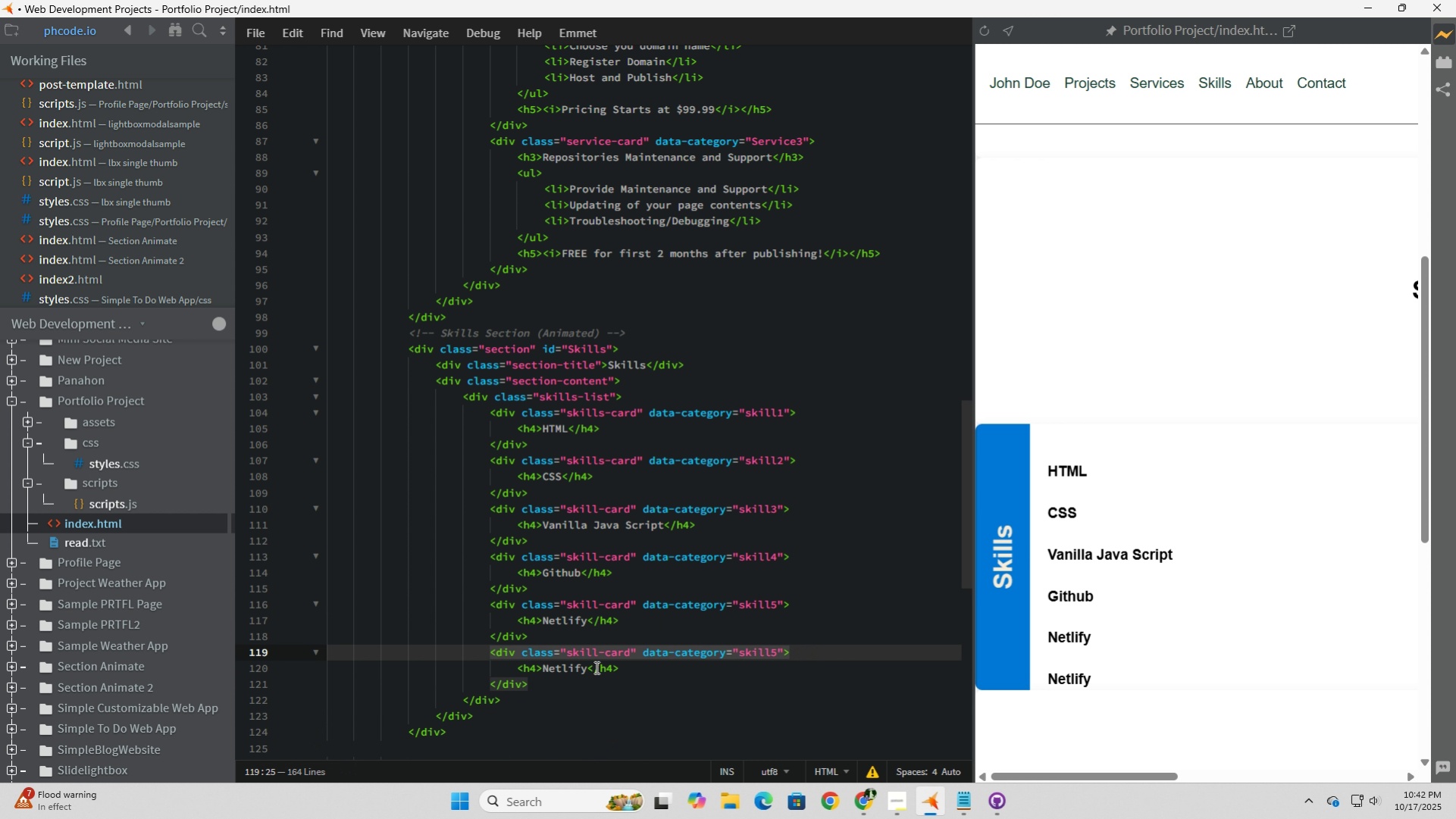 
left_click_drag(start_coordinate=[587, 666], to_coordinate=[542, 671])
 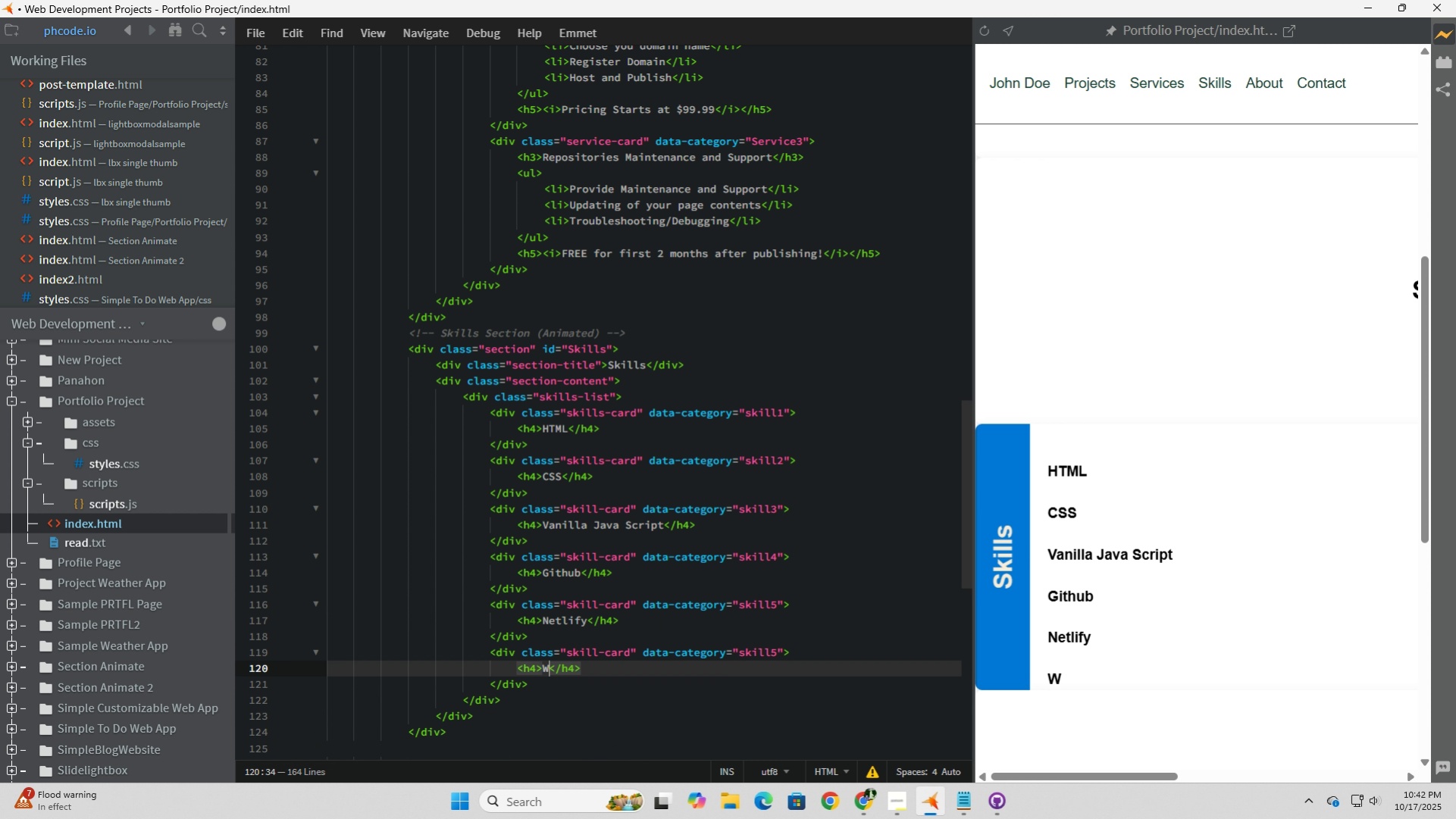 
type(Wordpress)
 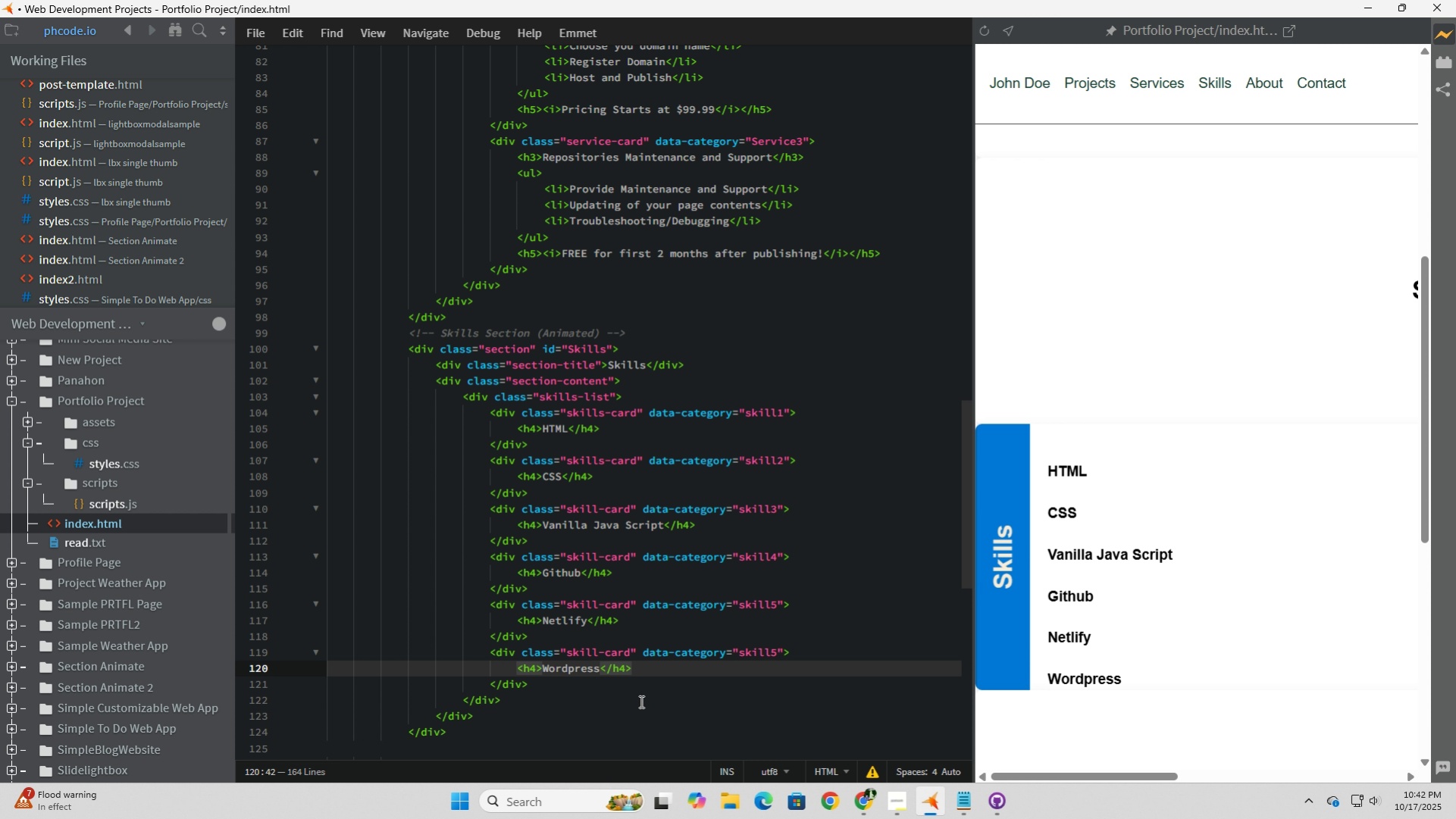 
left_click([859, 514])
 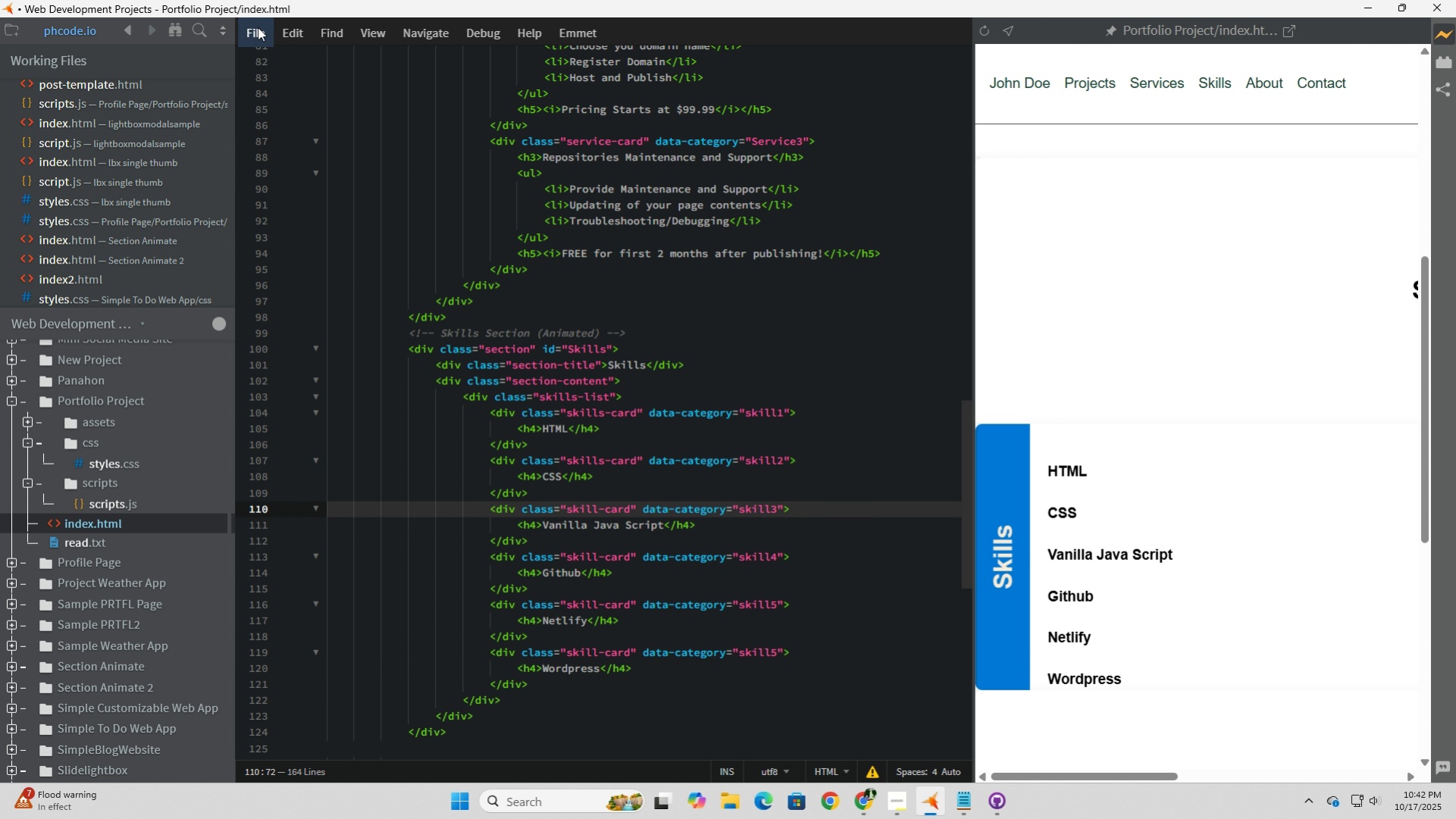 
left_click([257, 31])
 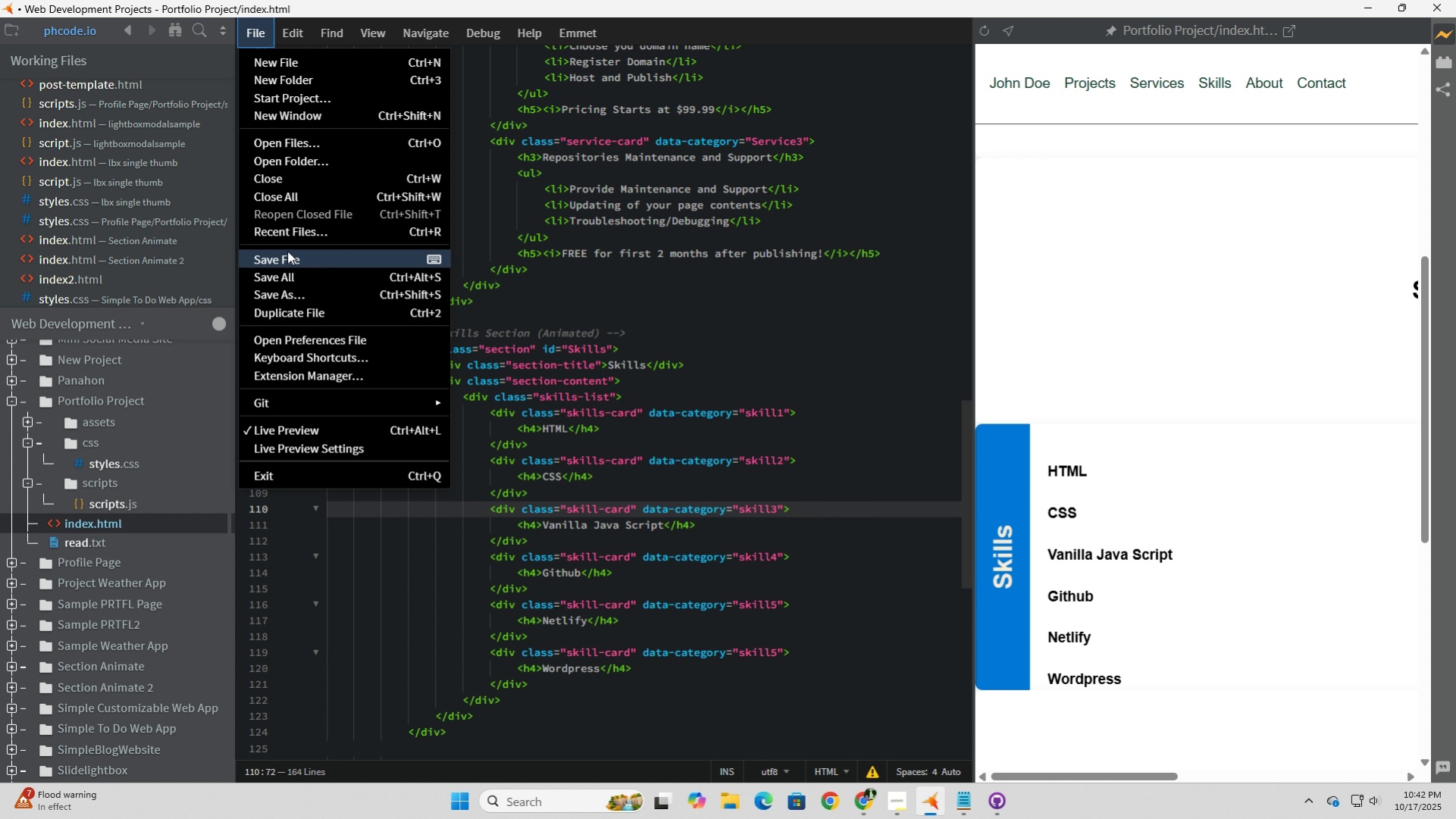 
left_click([287, 250])